 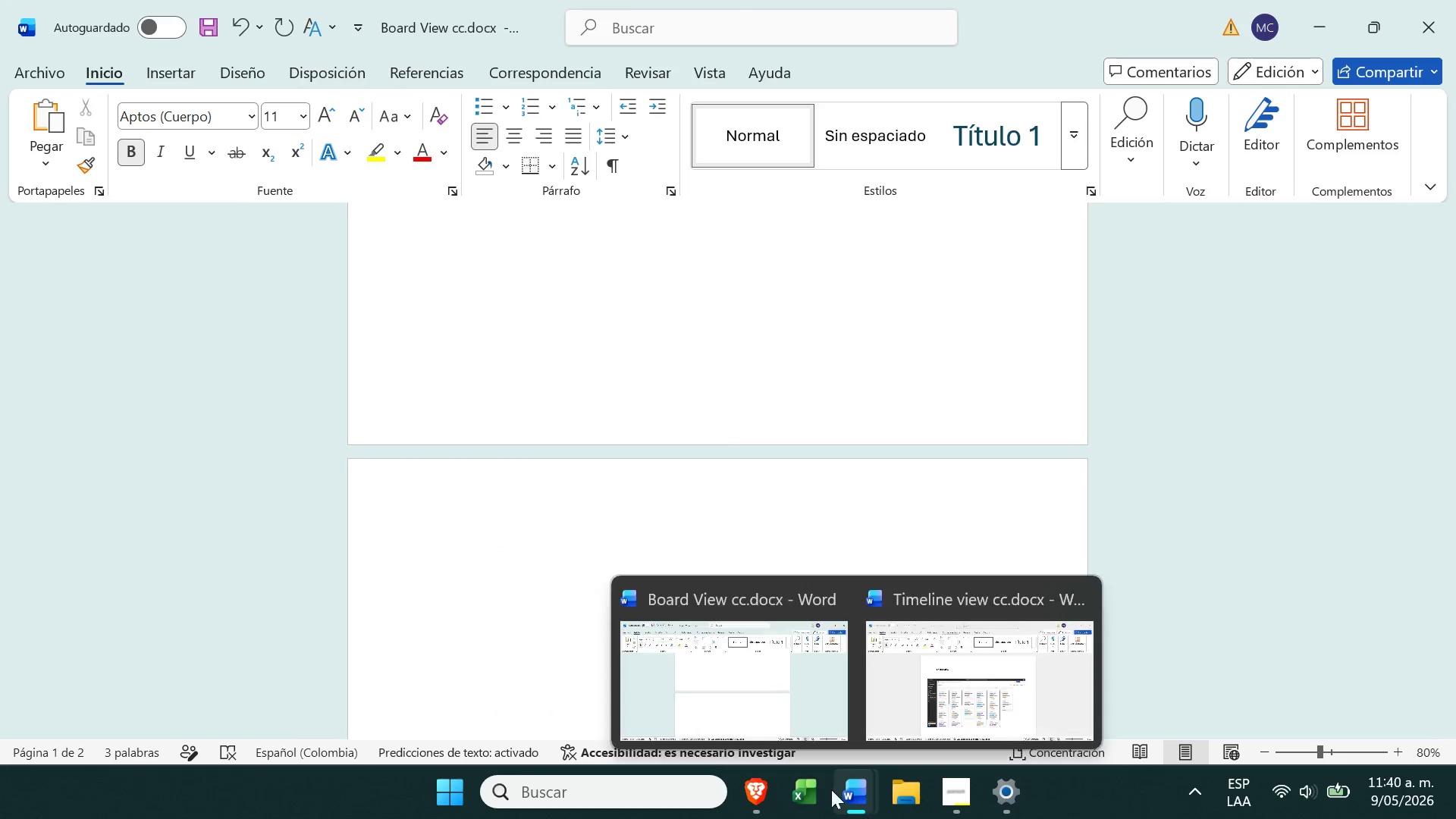 
left_click([745, 807])
 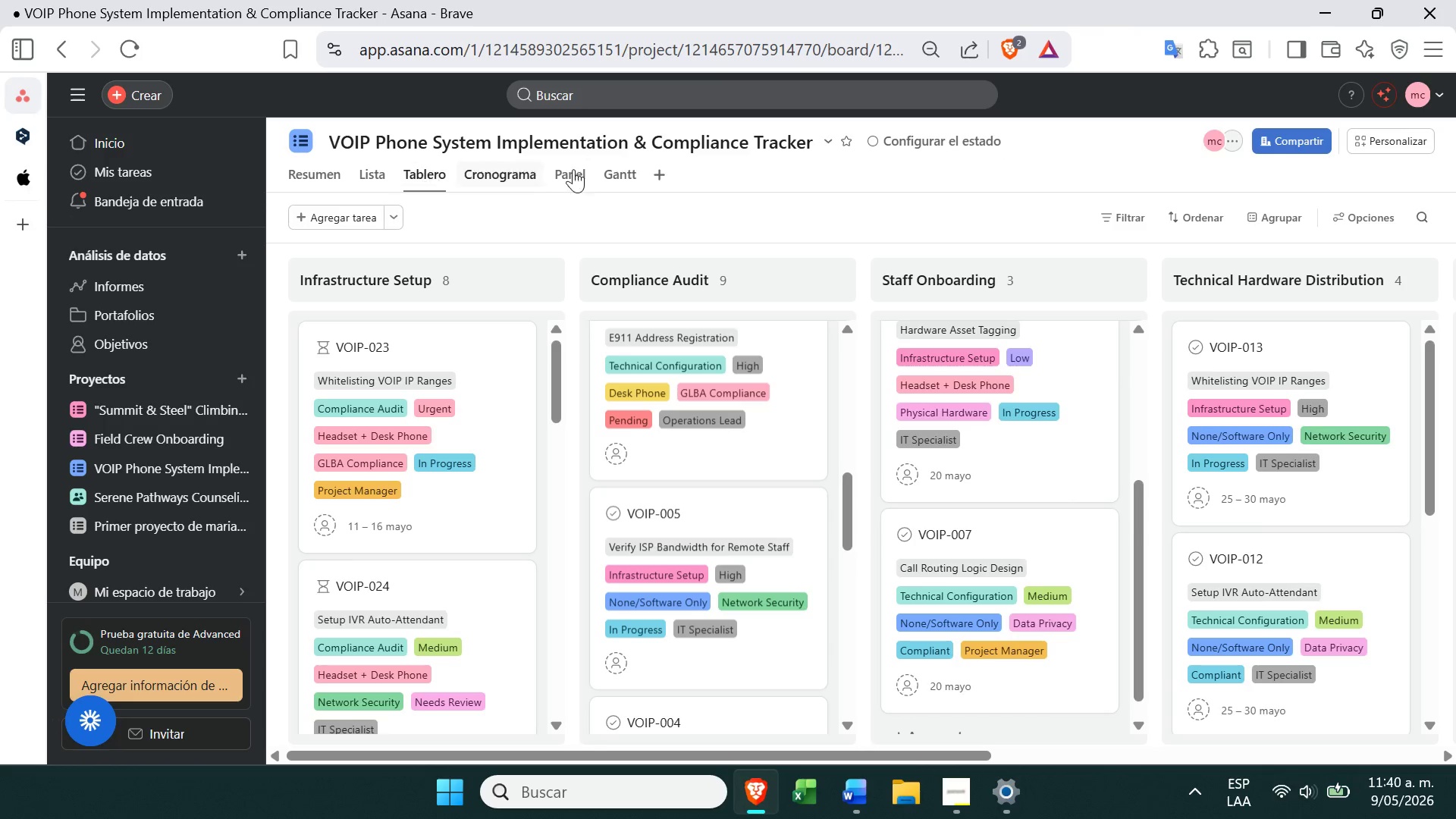 
left_click([830, 135])
 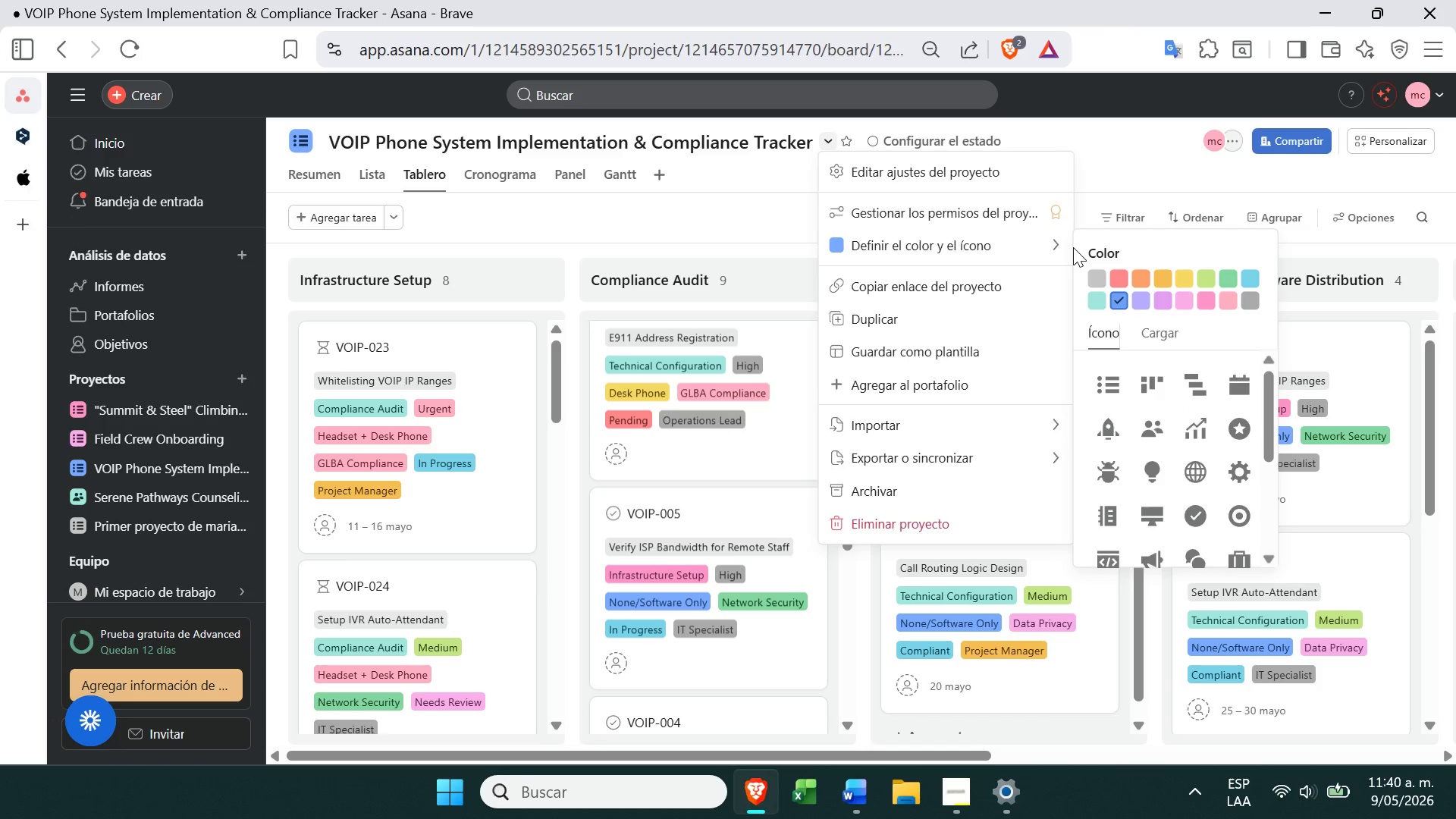 
wait(8.83)
 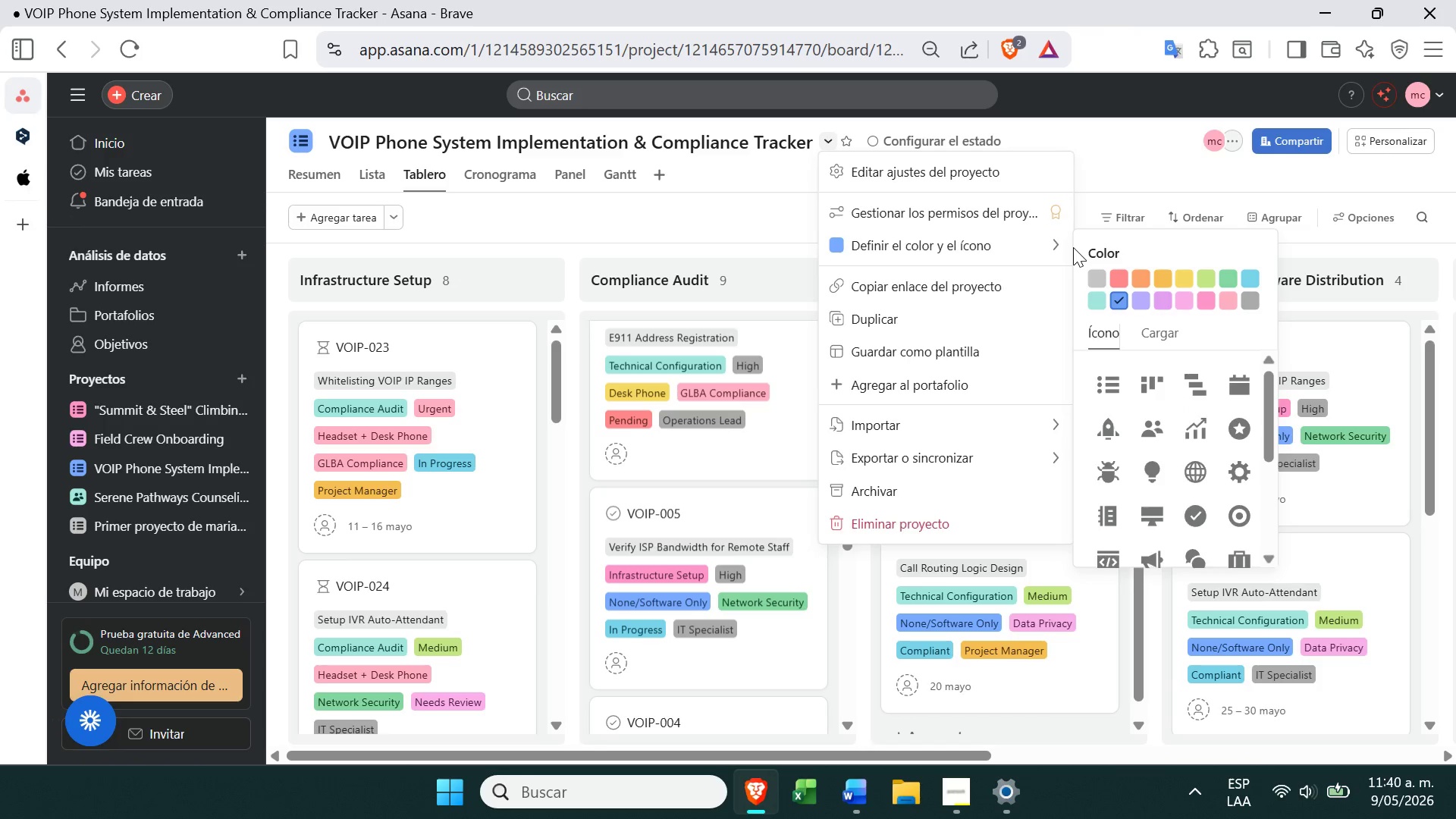 
left_click([1191, 431])
 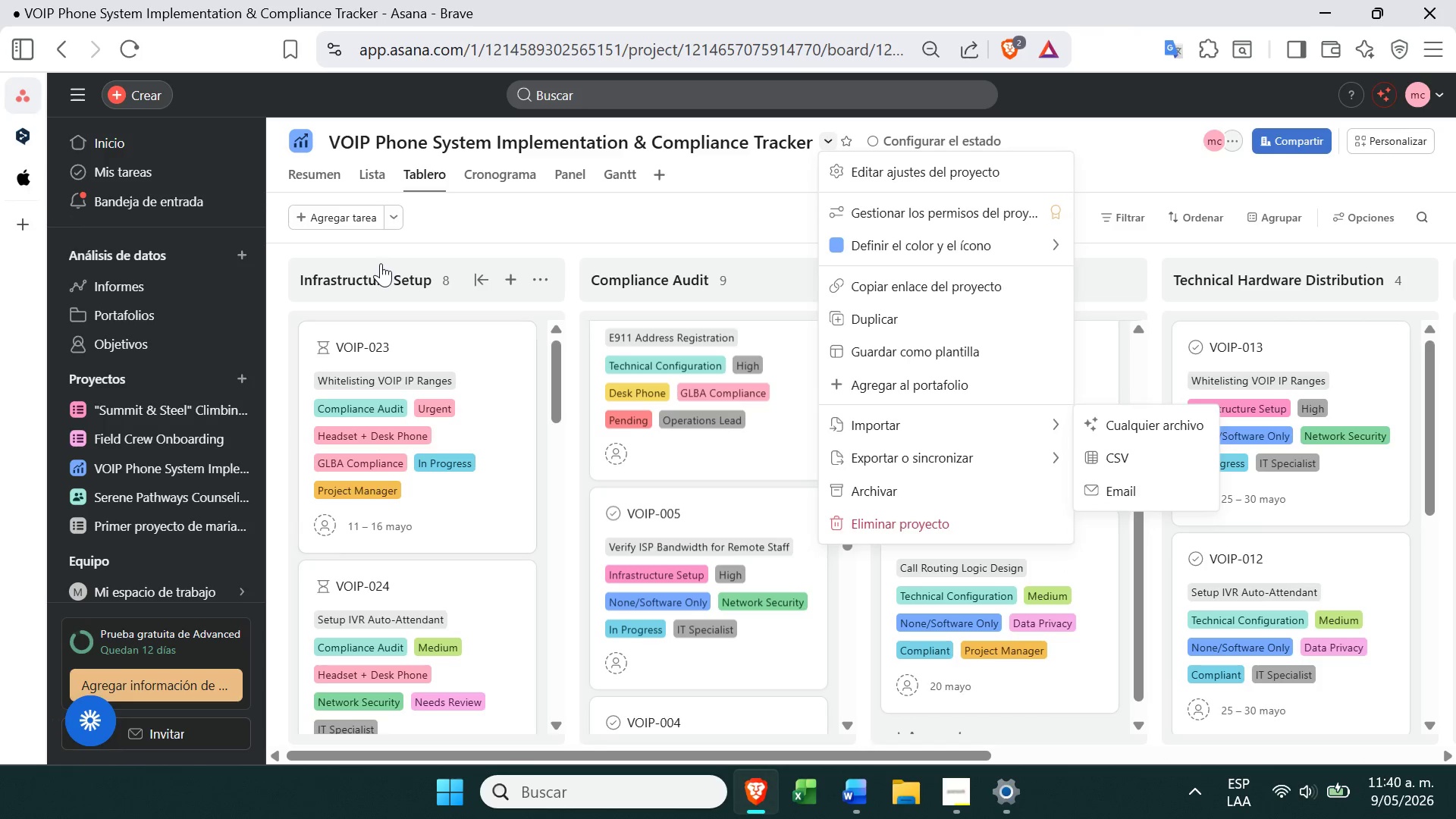 
left_click([558, 209])
 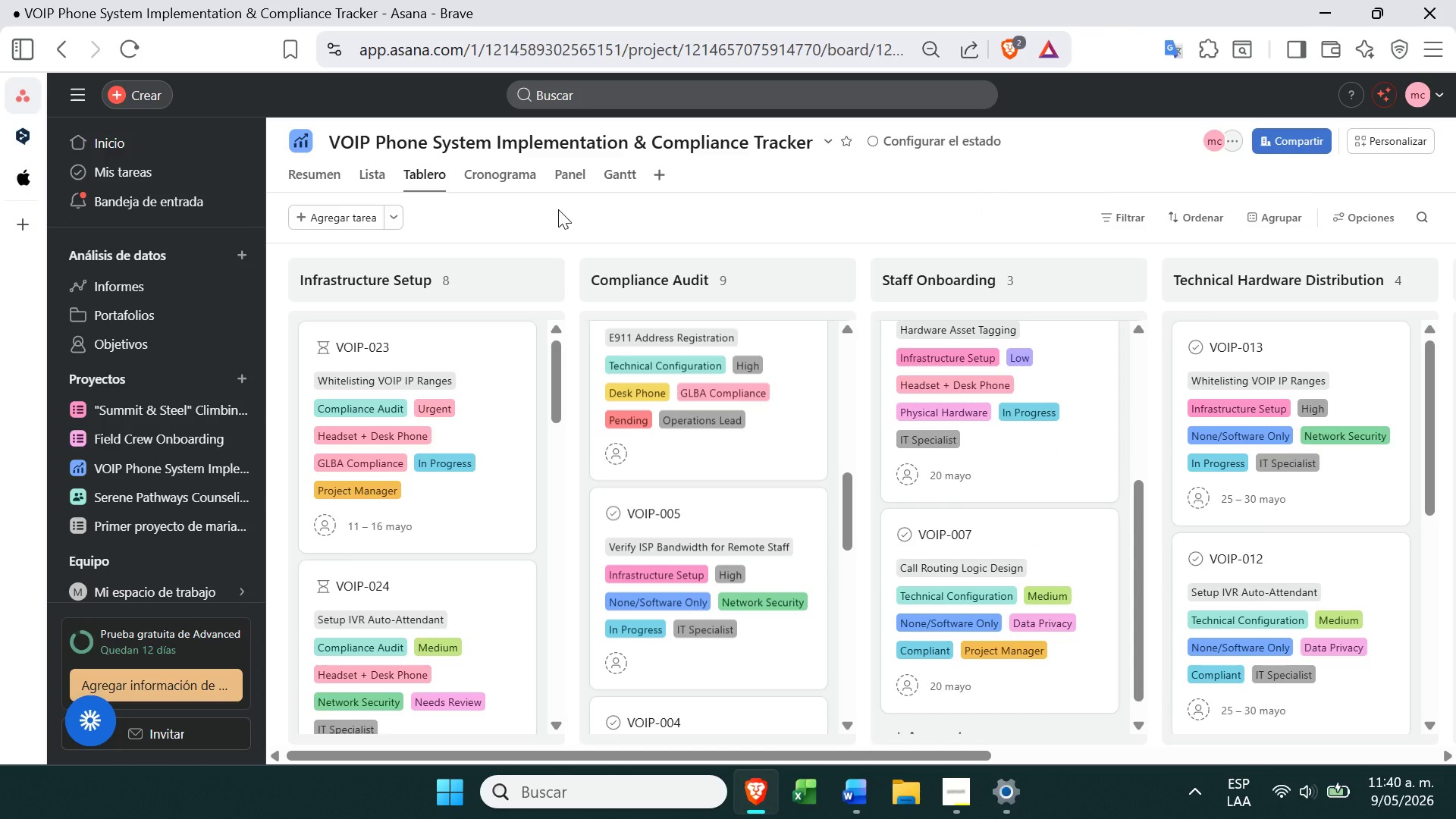 
double_click([551, 123])
 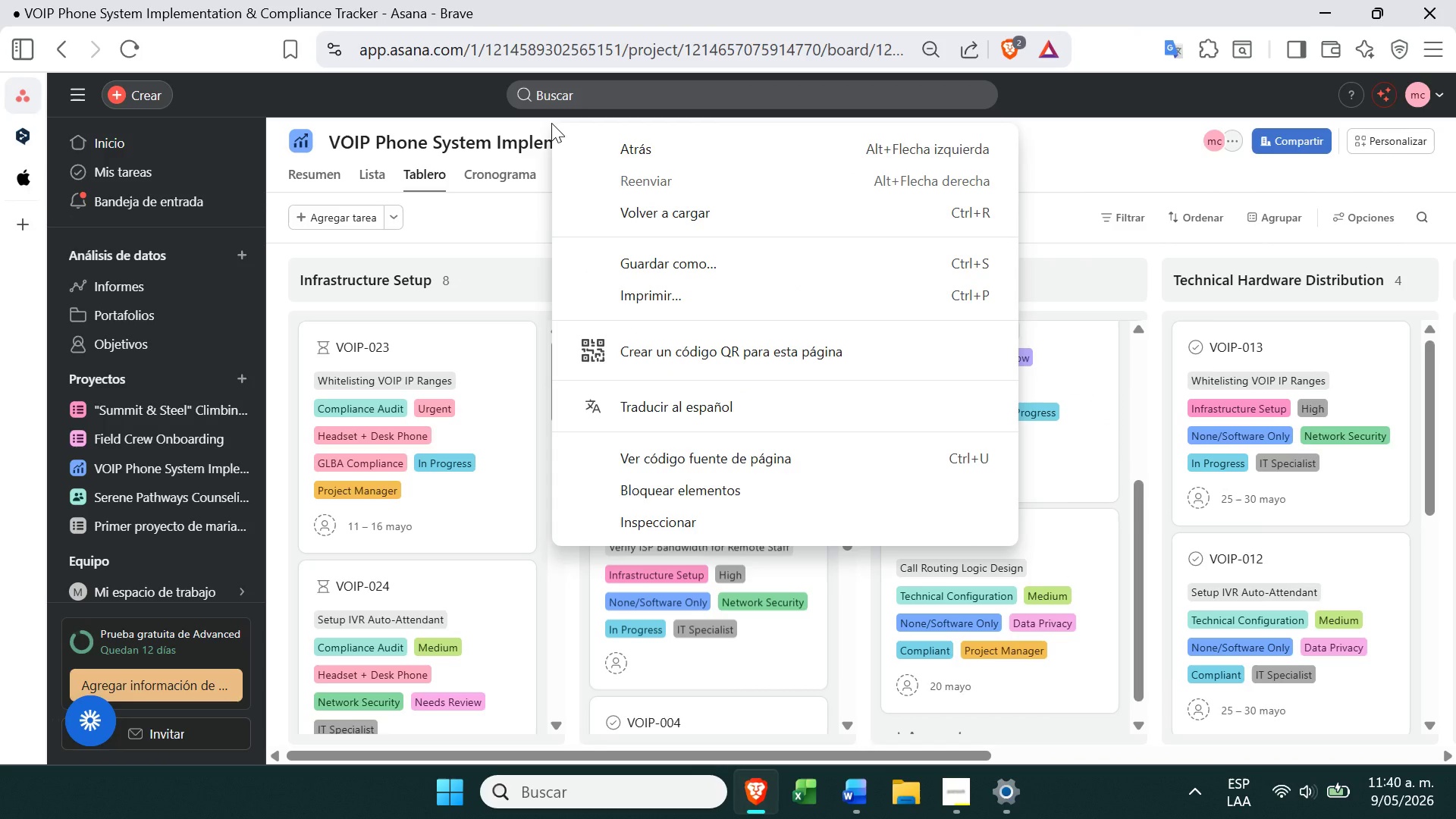 
left_click([475, 232])
 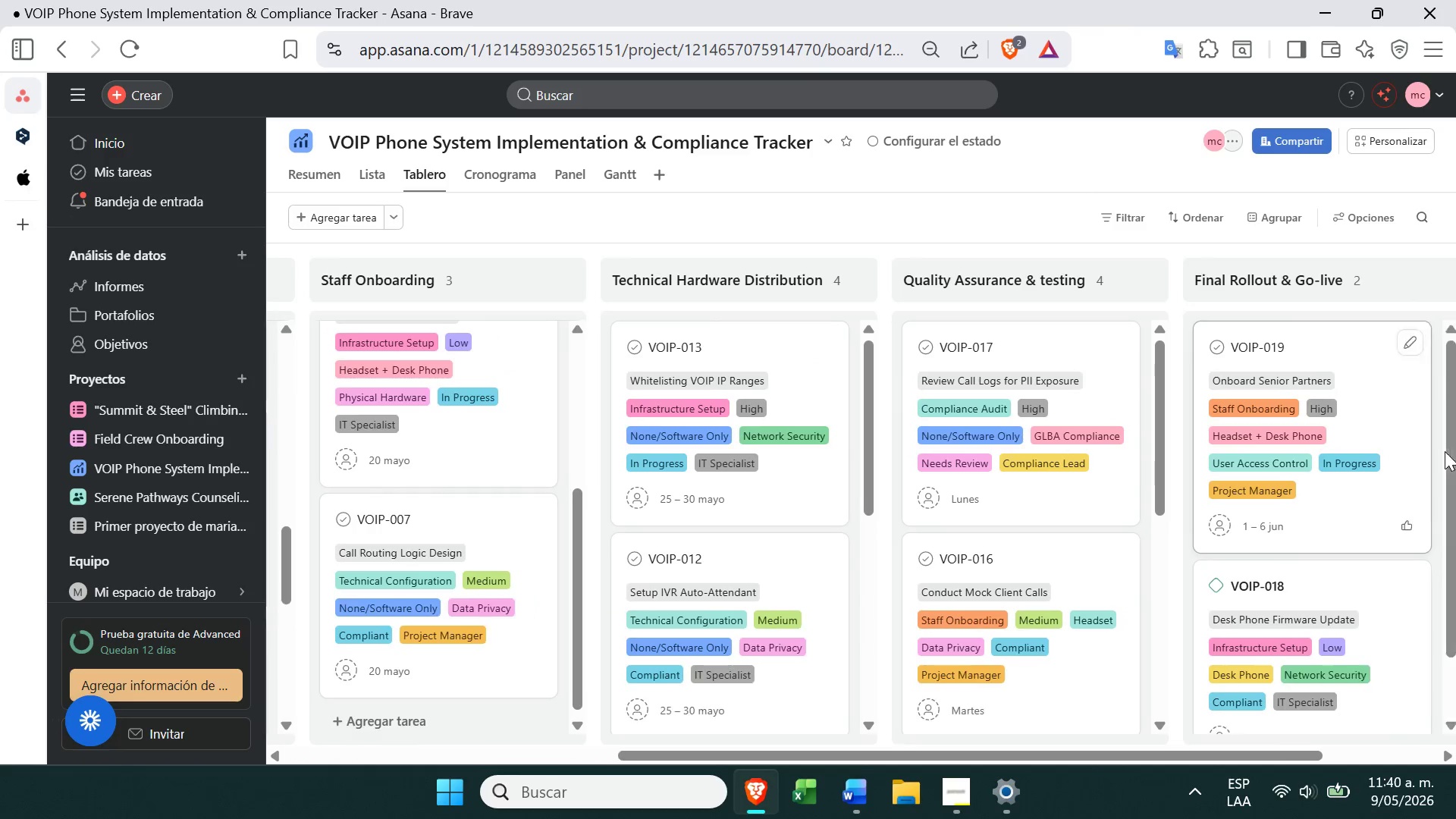 
wait(13.34)
 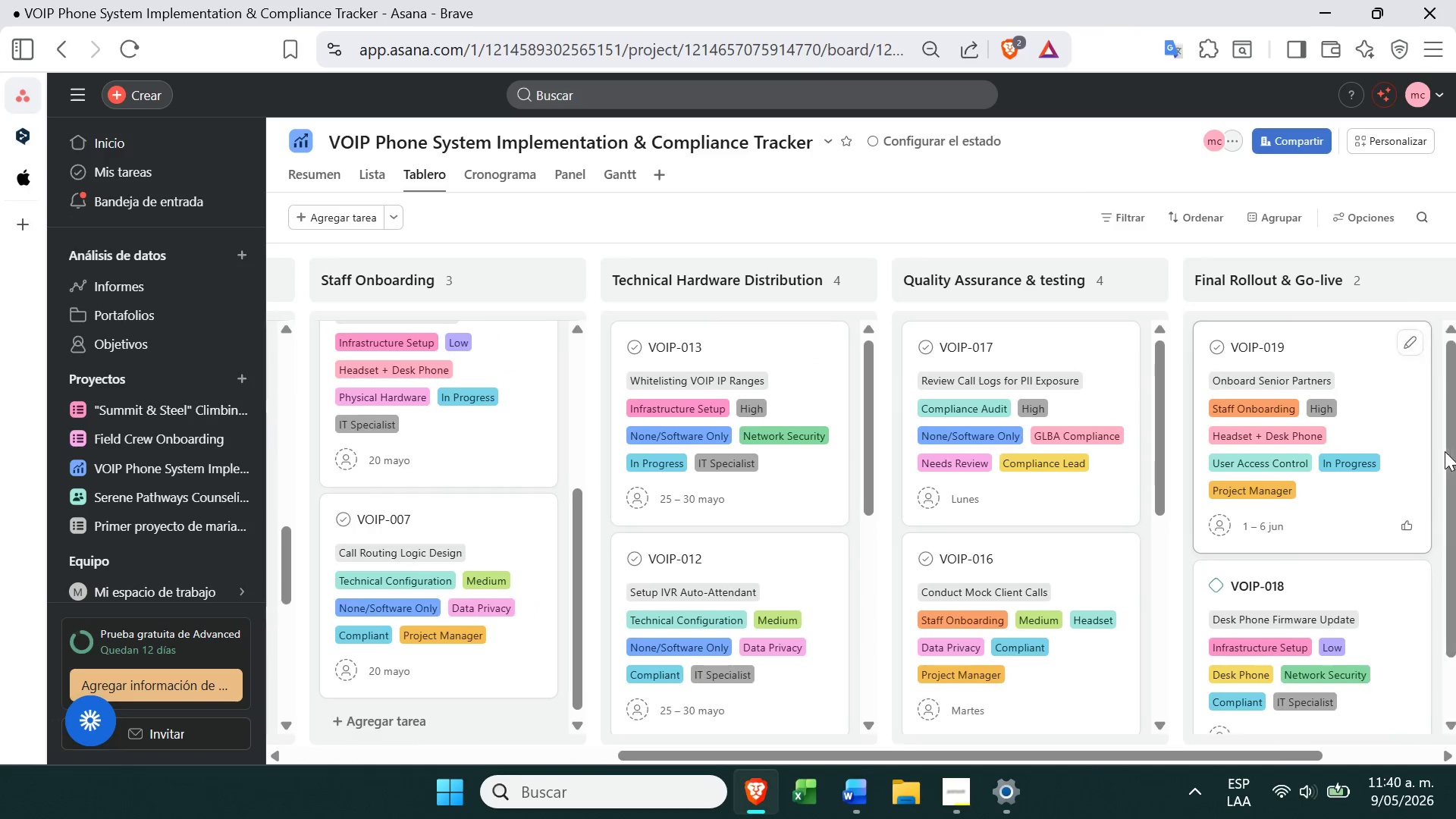 
mouse_move([713, 356])
 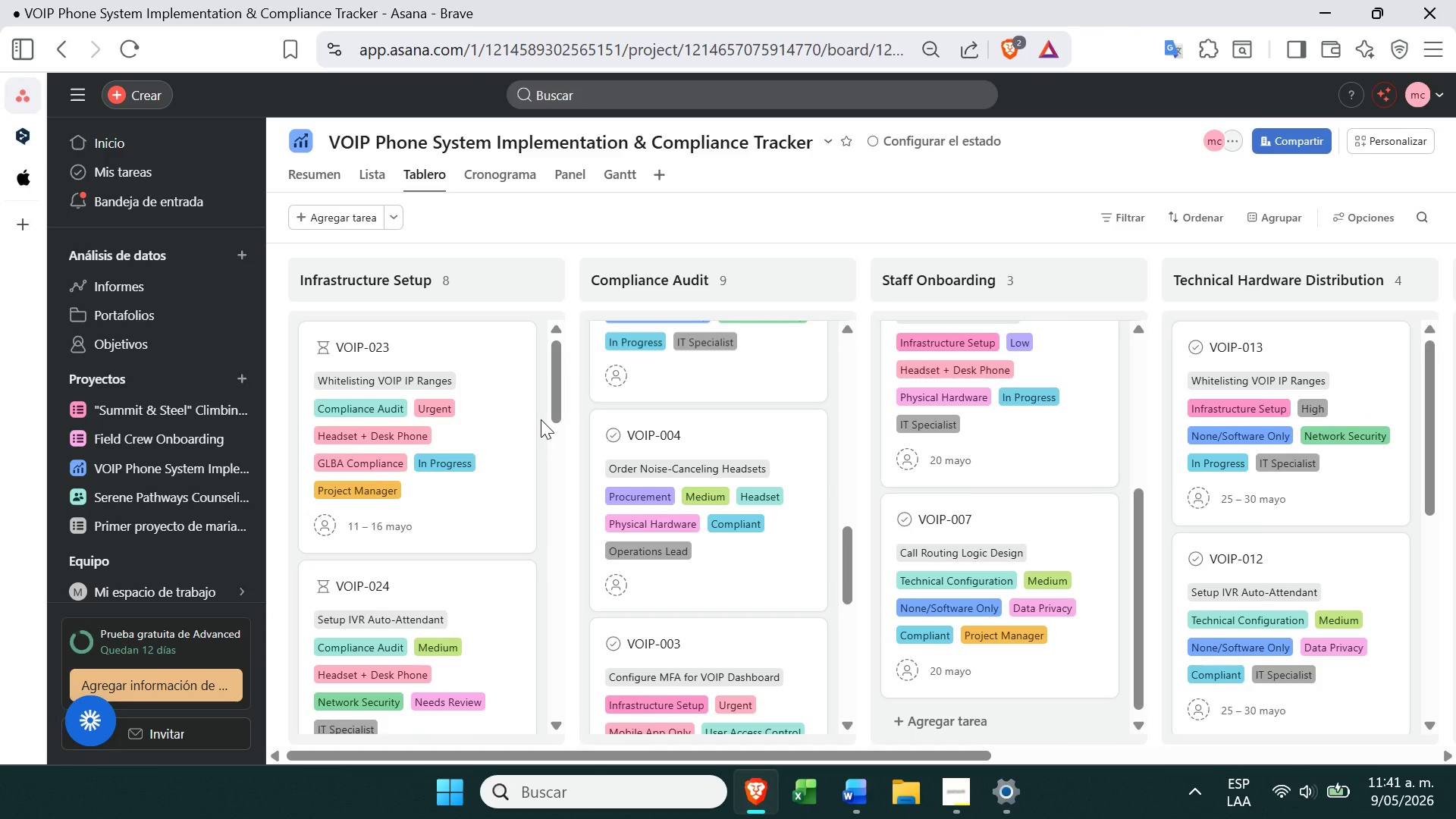 
wait(41.83)
 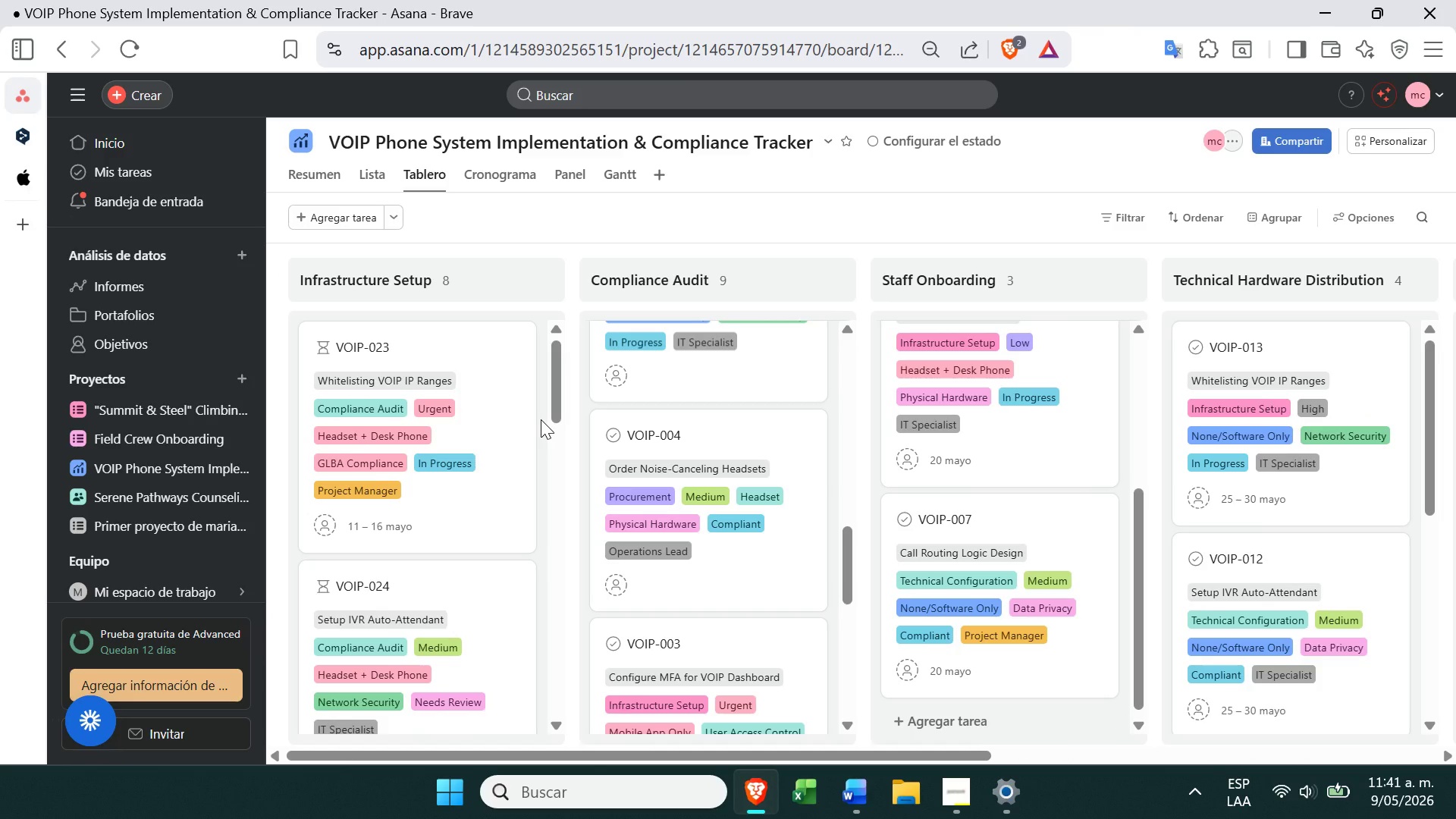 
left_click([662, 234])
 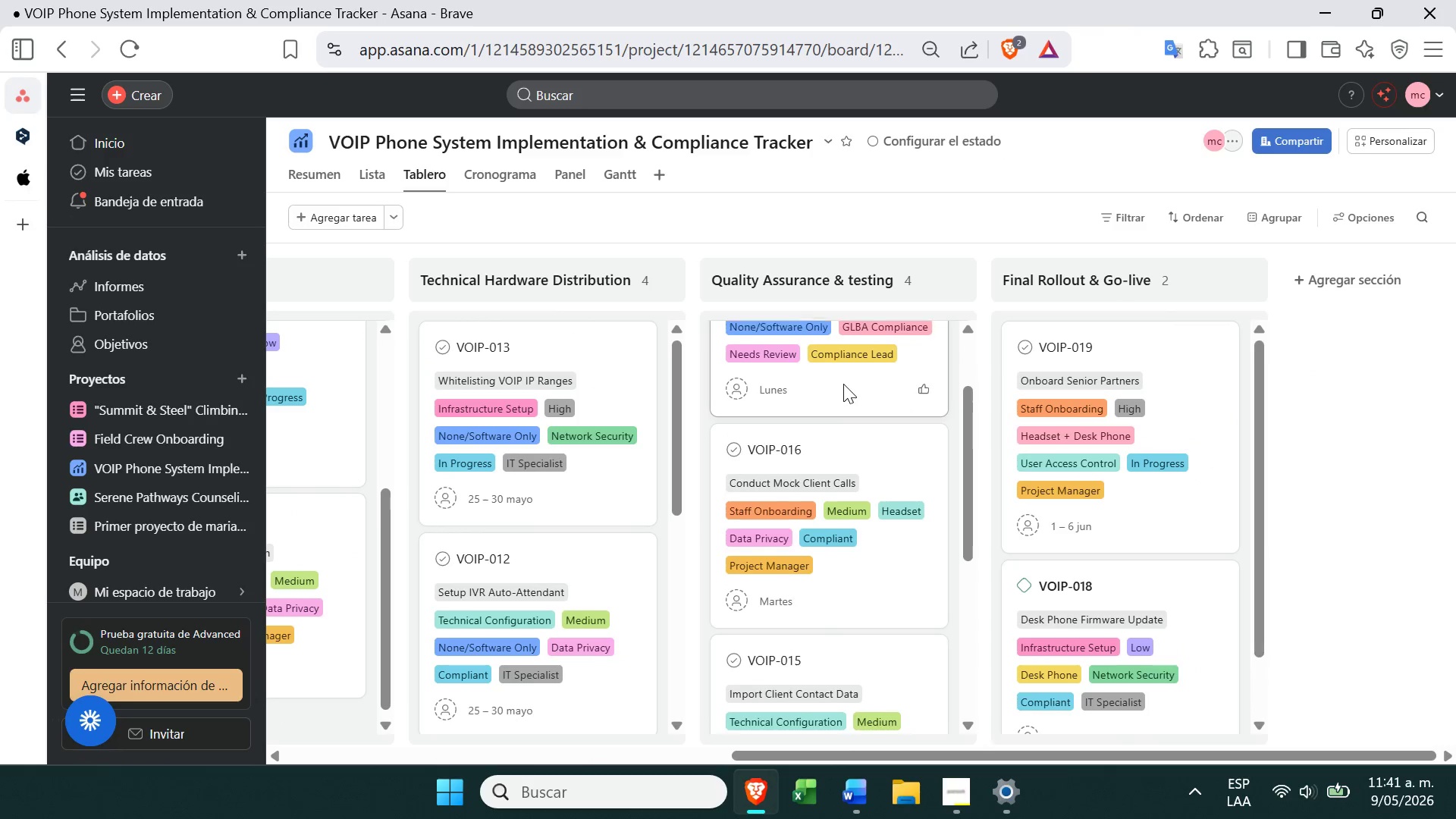 